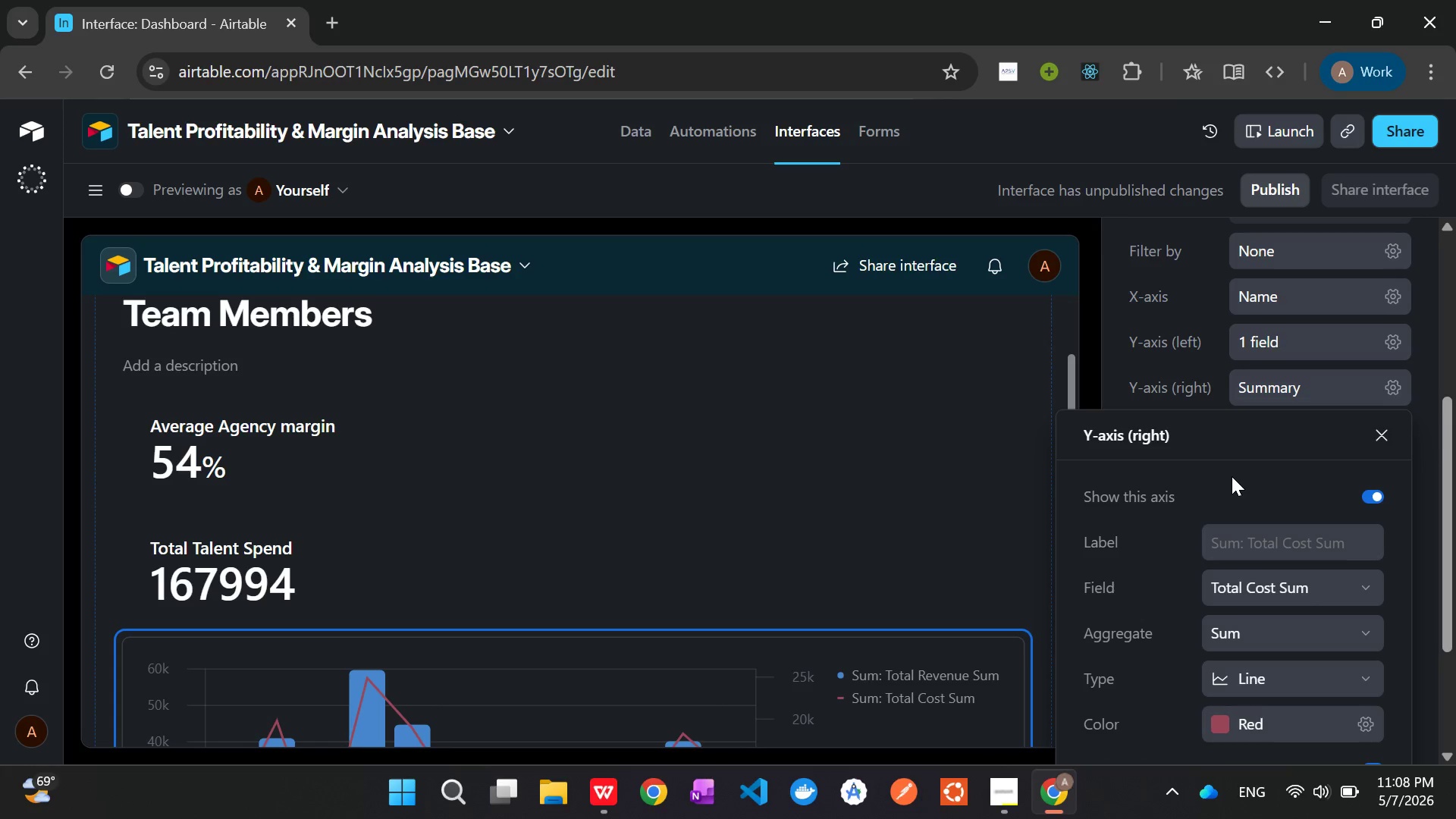 
wait(13.28)
 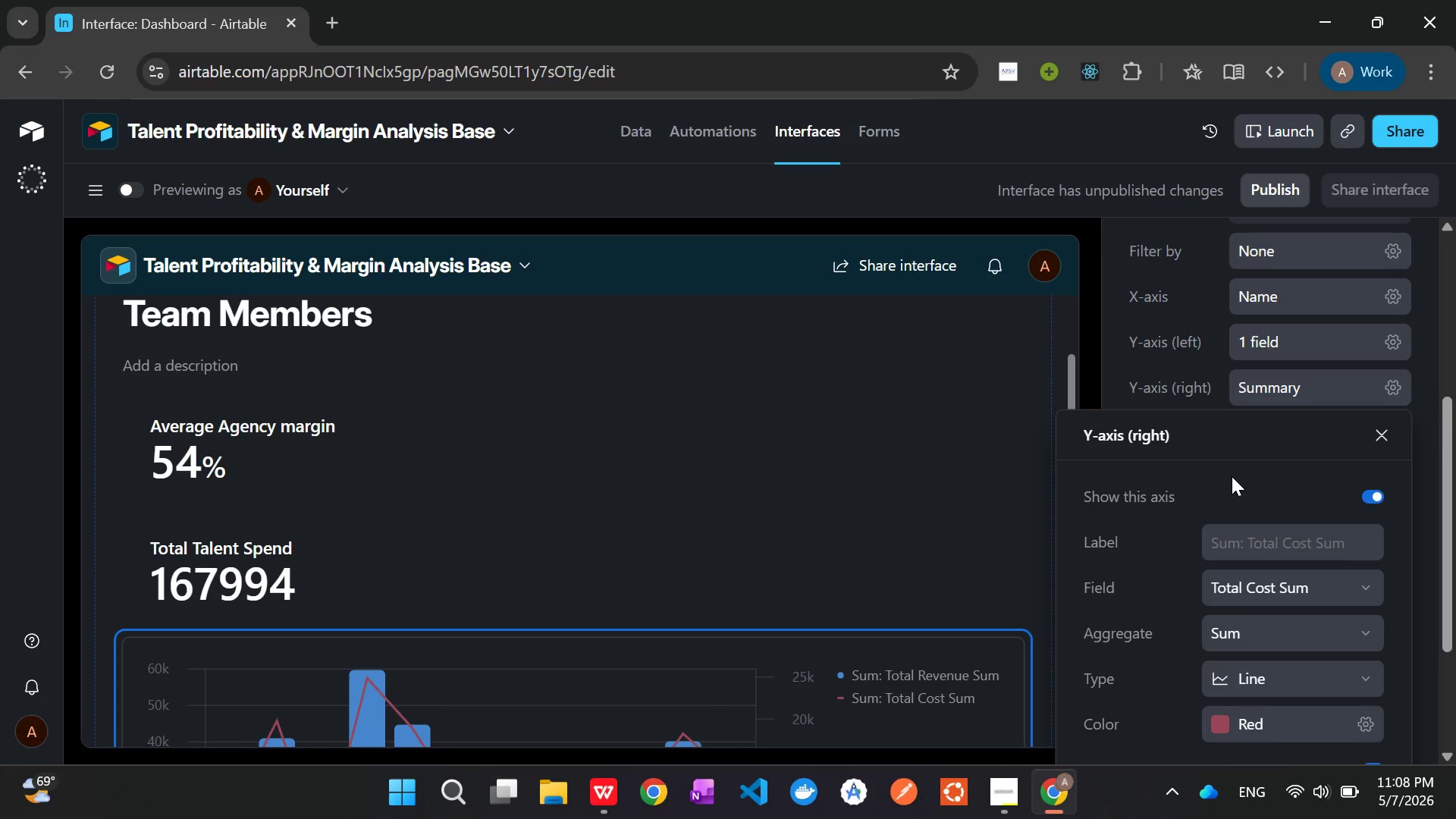 
left_click([1381, 439])
 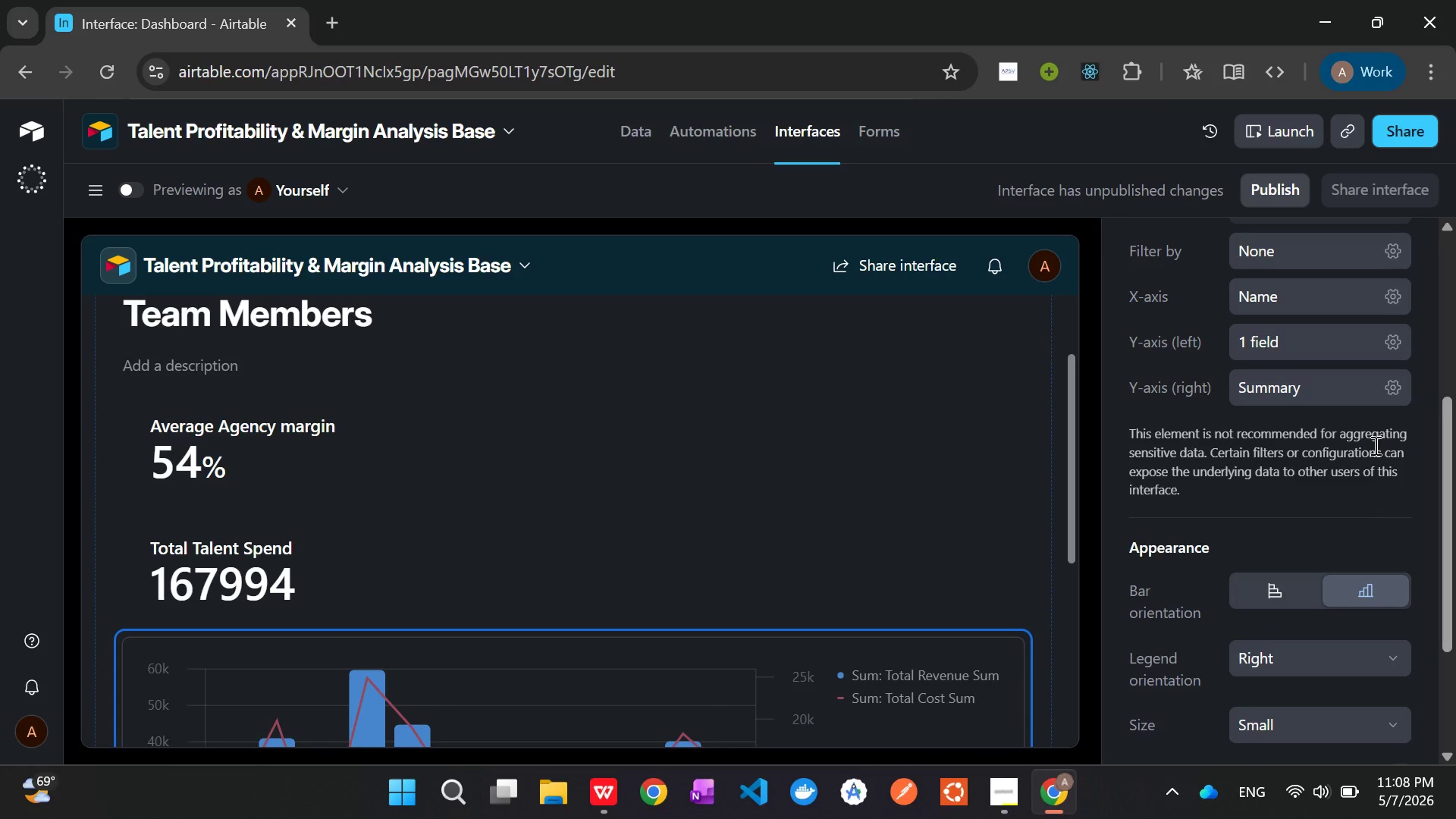 
wait(8.67)
 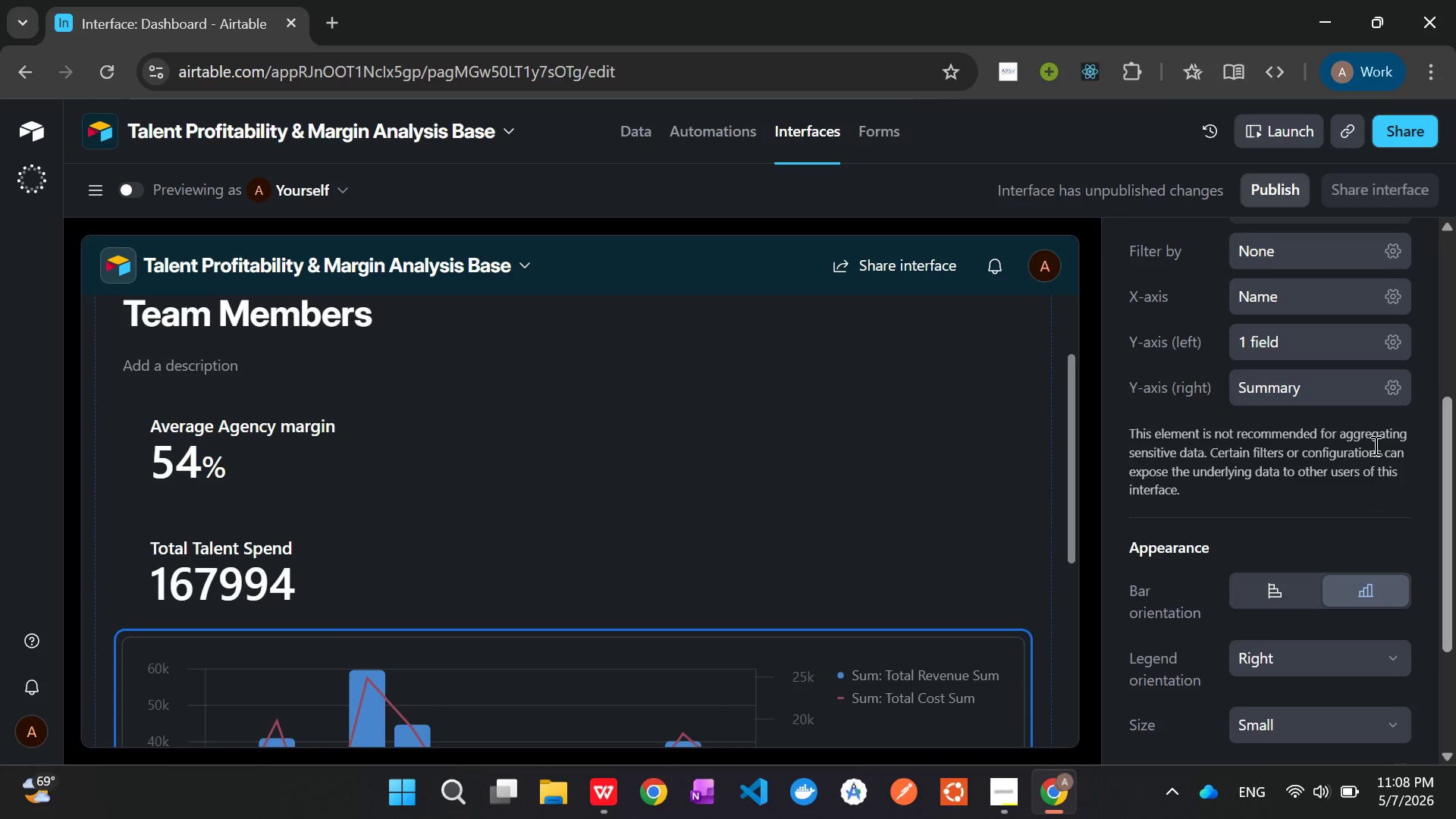 
left_click([125, 187])
 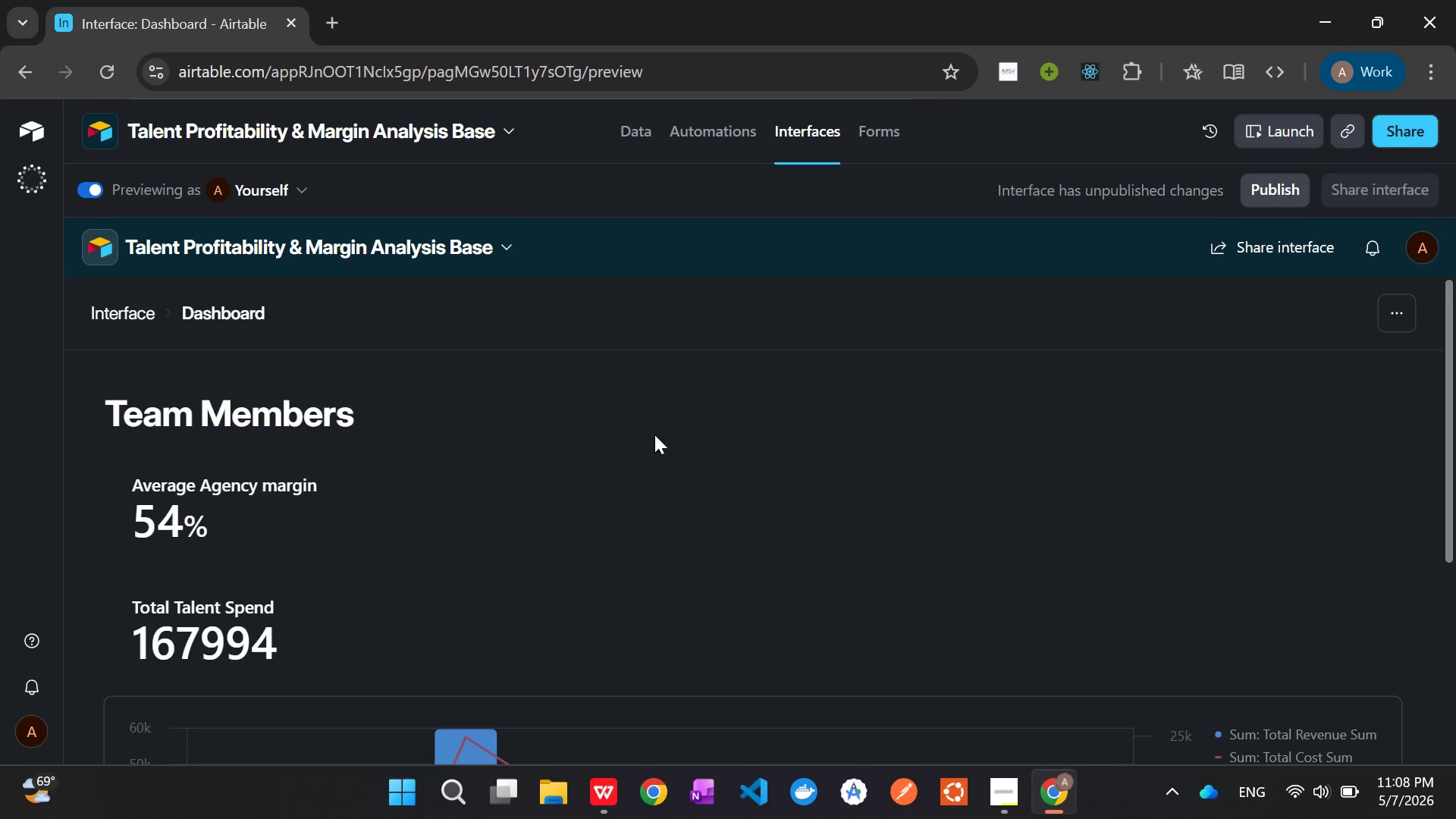 
scroll: coordinate [733, 438], scroll_direction: down, amount: 4.0
 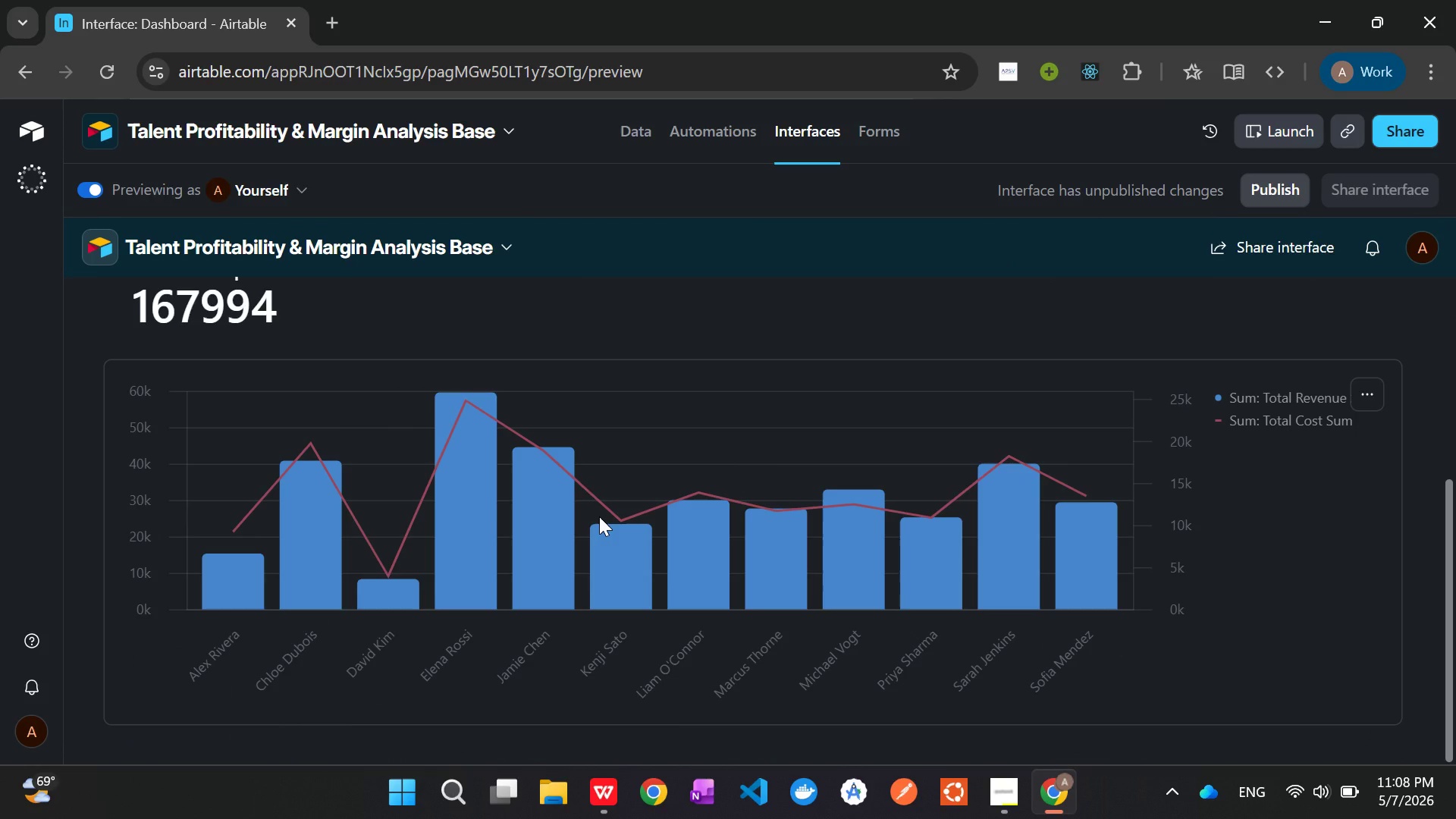 
wait(7.87)
 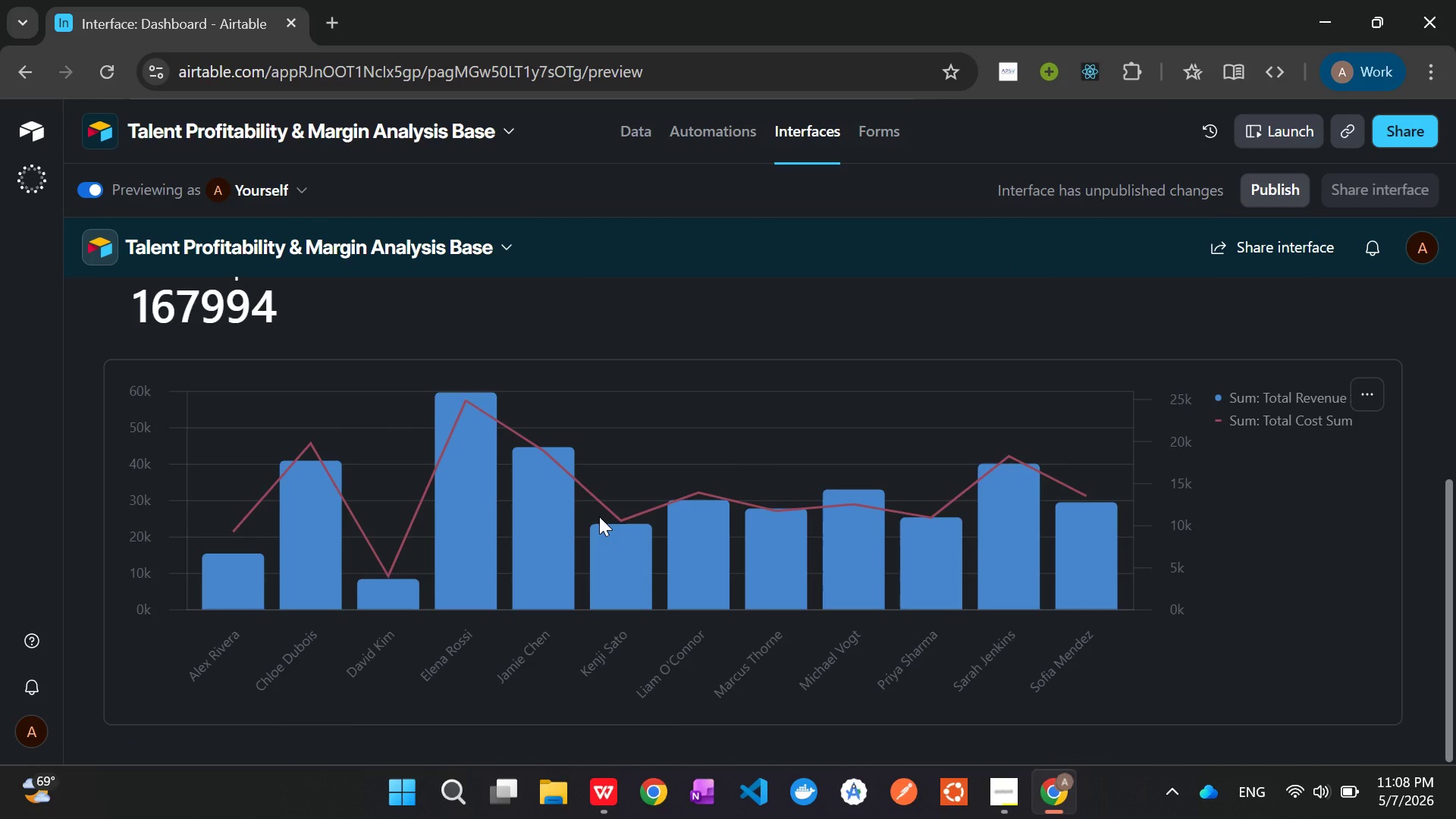 
scroll: coordinate [599, 516], scroll_direction: none, amount: 0.0
 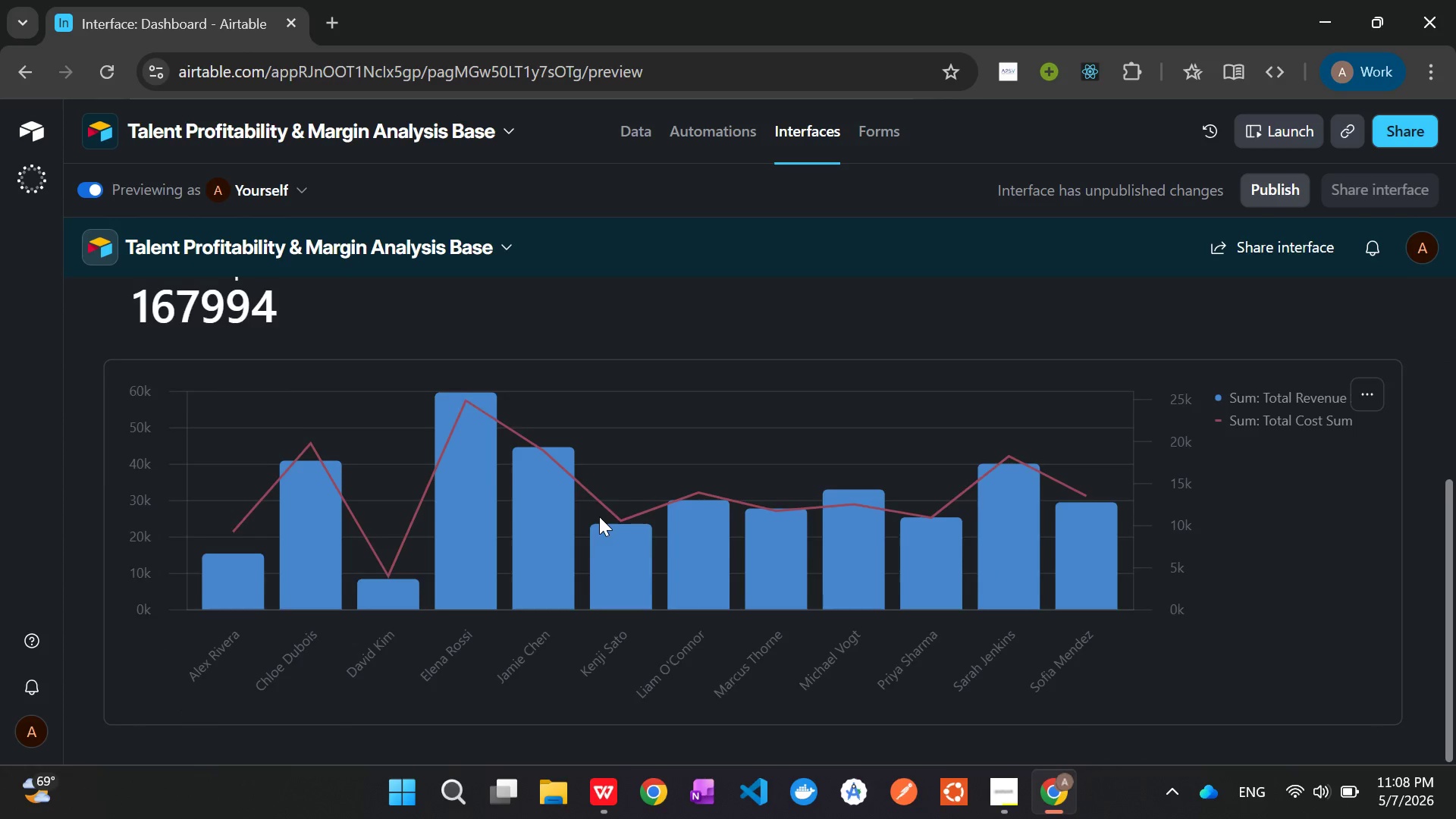 
scroll: coordinate [599, 516], scroll_direction: up, amount: 3.0
 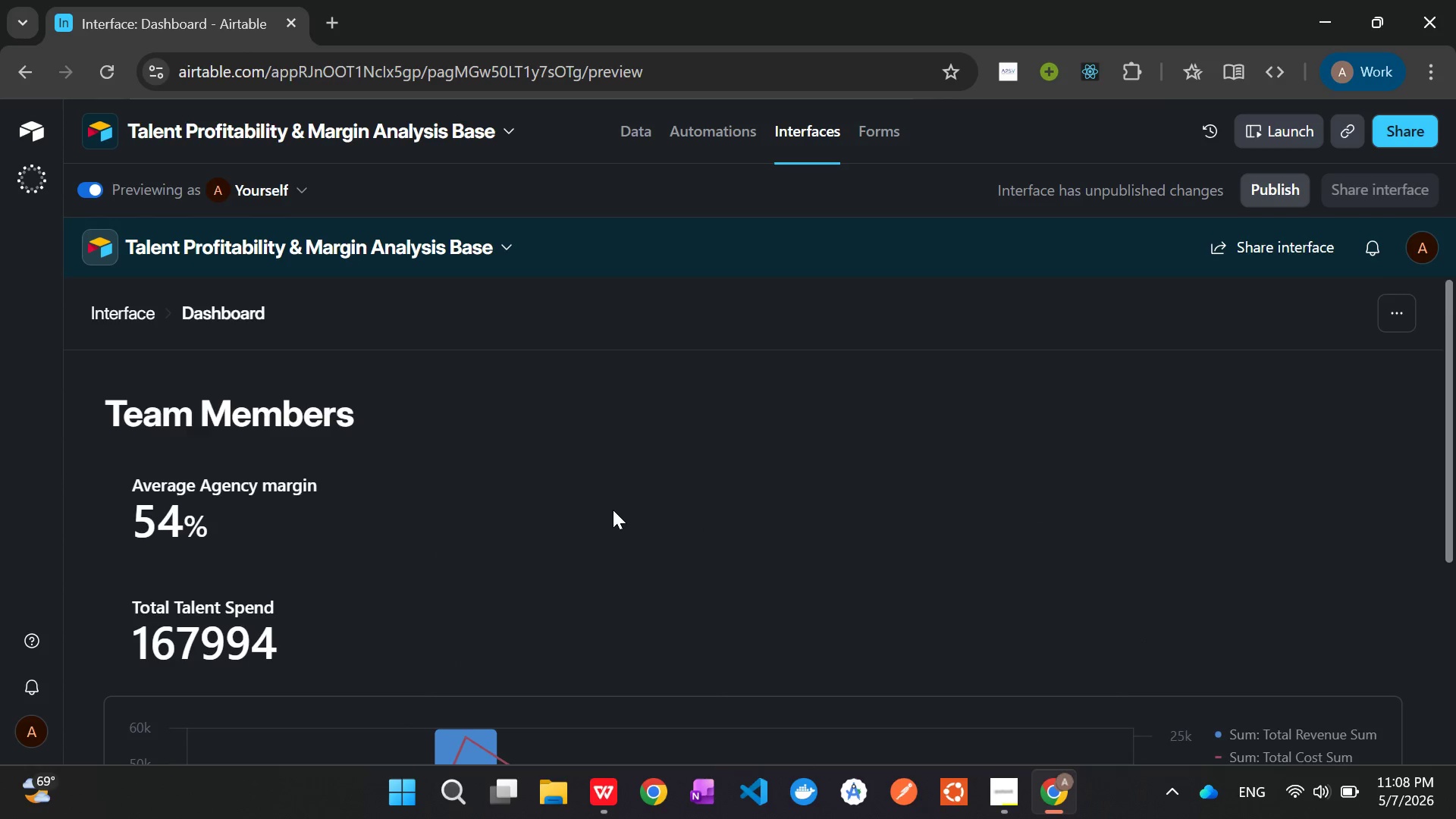 
scroll: coordinate [613, 513], scroll_direction: down, amount: 2.0
 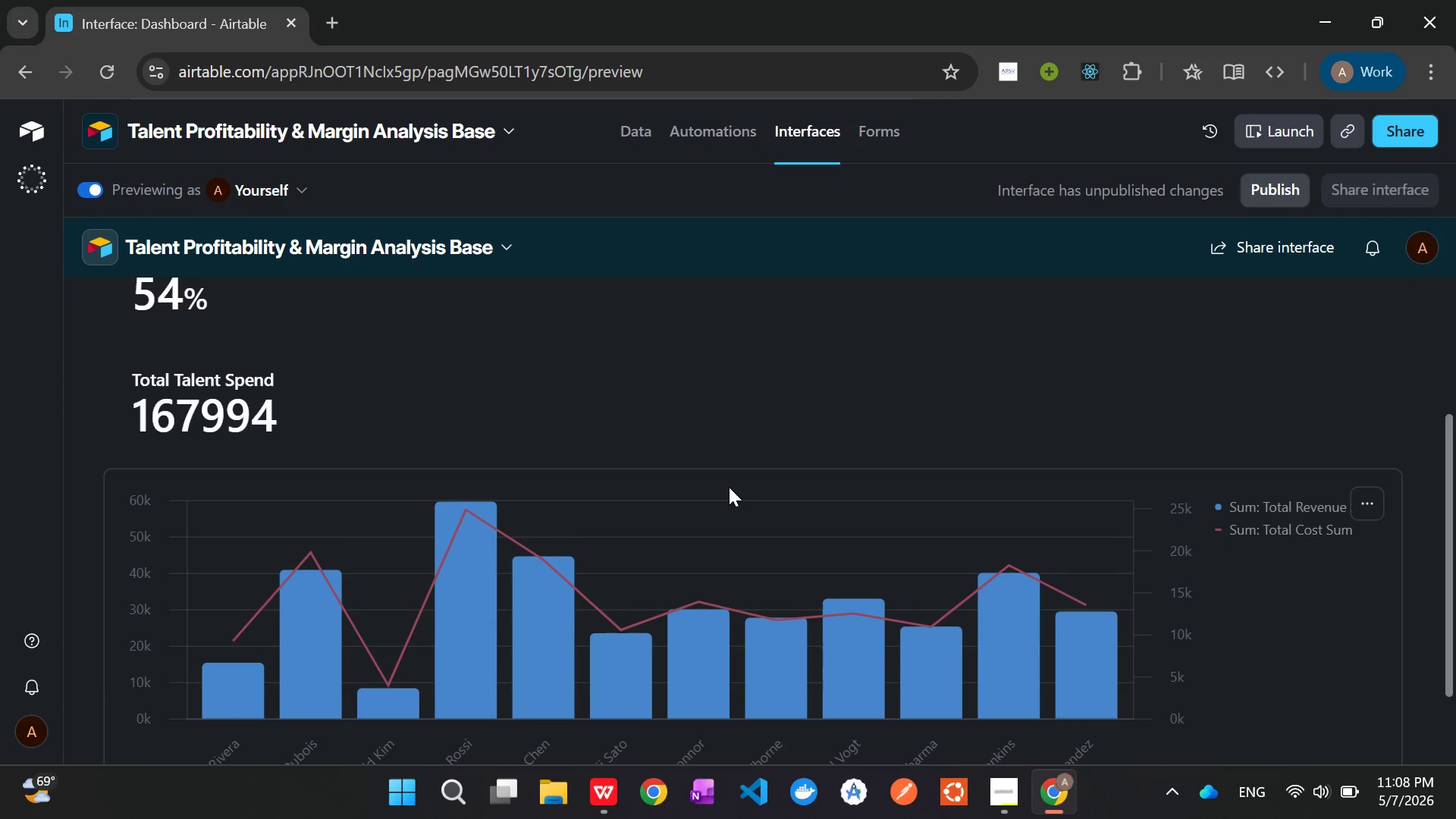 
left_click([728, 489])
 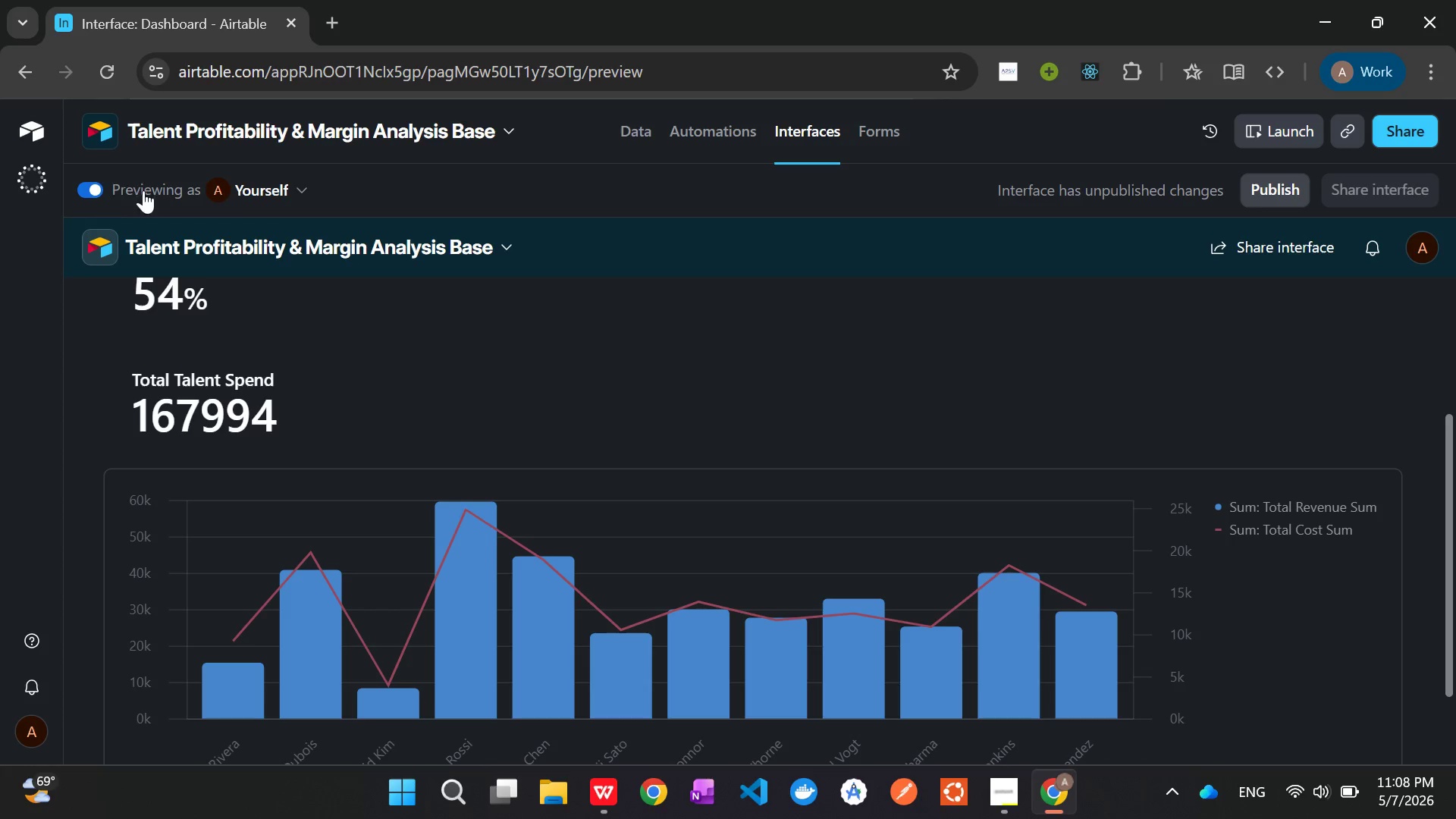 
left_click([99, 184])
 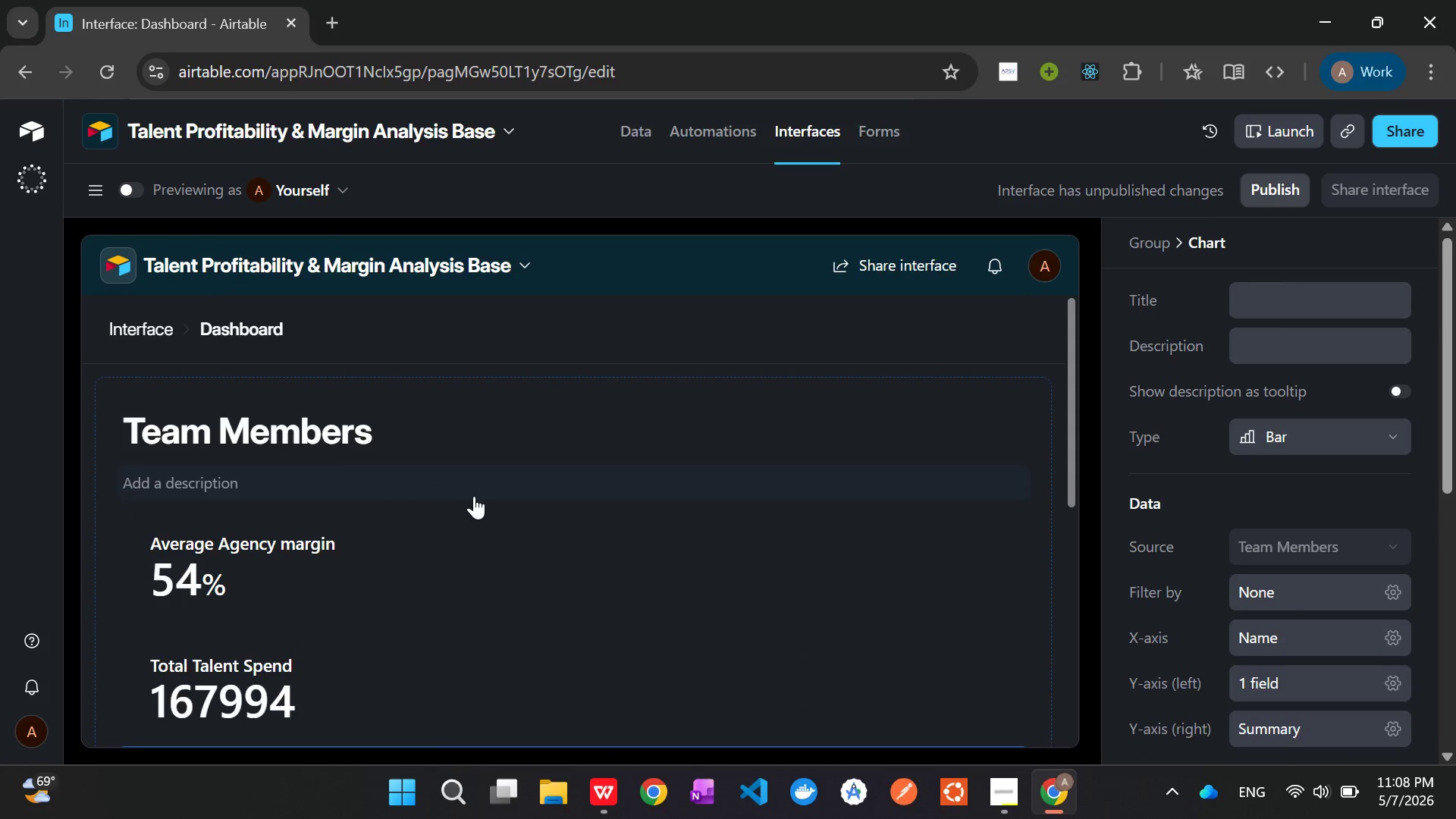 
scroll: coordinate [529, 510], scroll_direction: down, amount: 2.0
 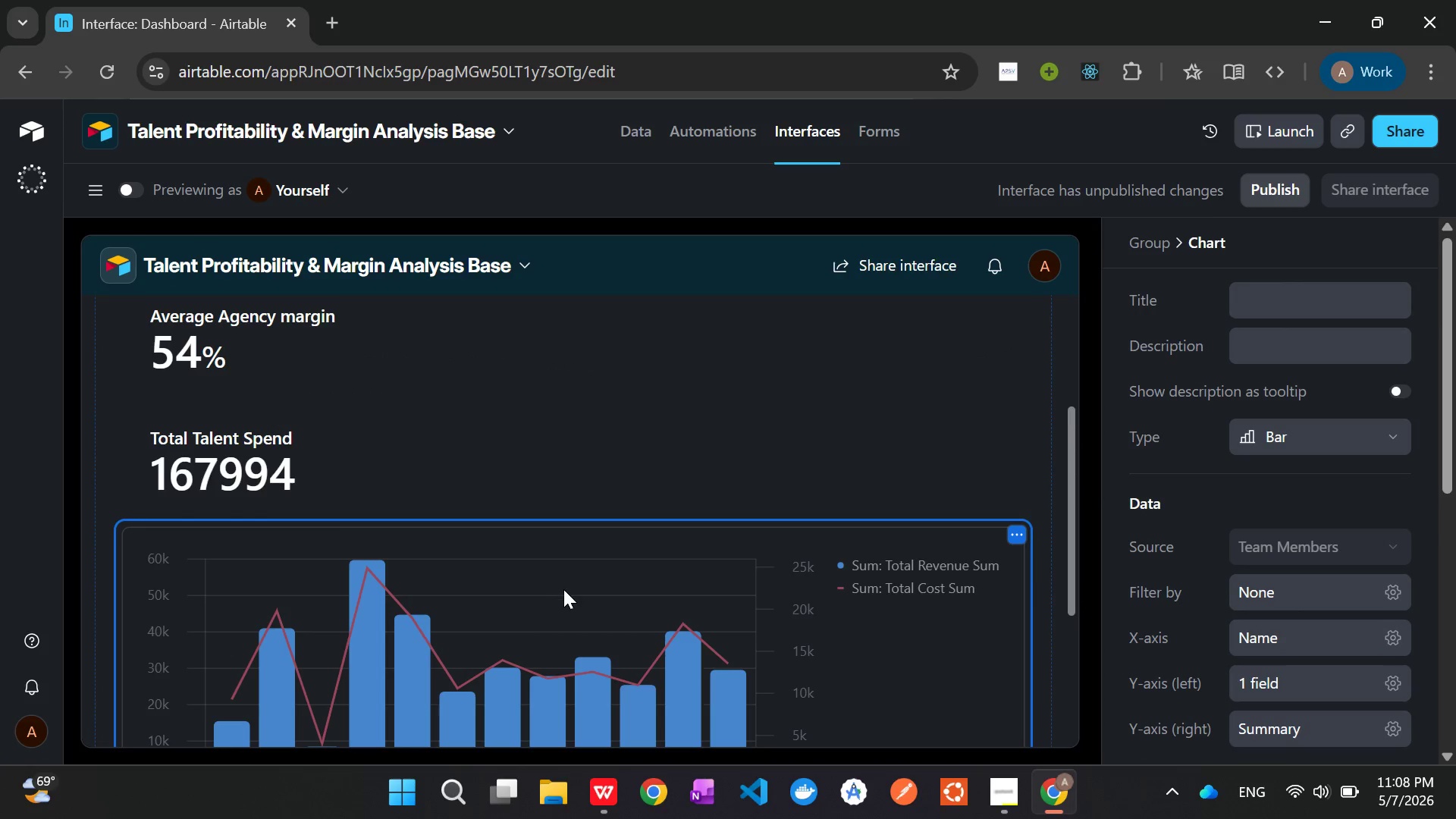 
left_click([563, 589])
 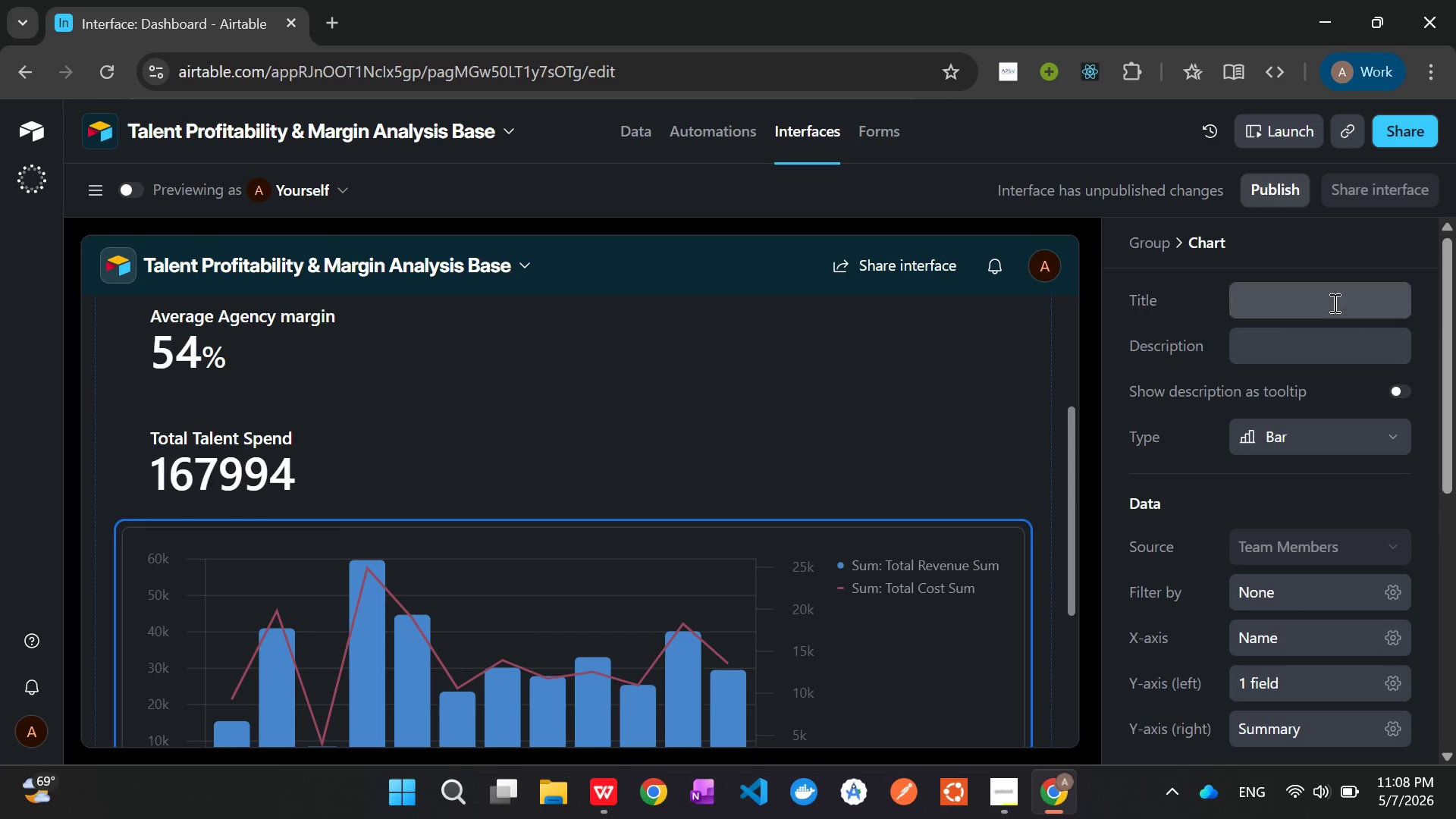 
left_click([1333, 300])
 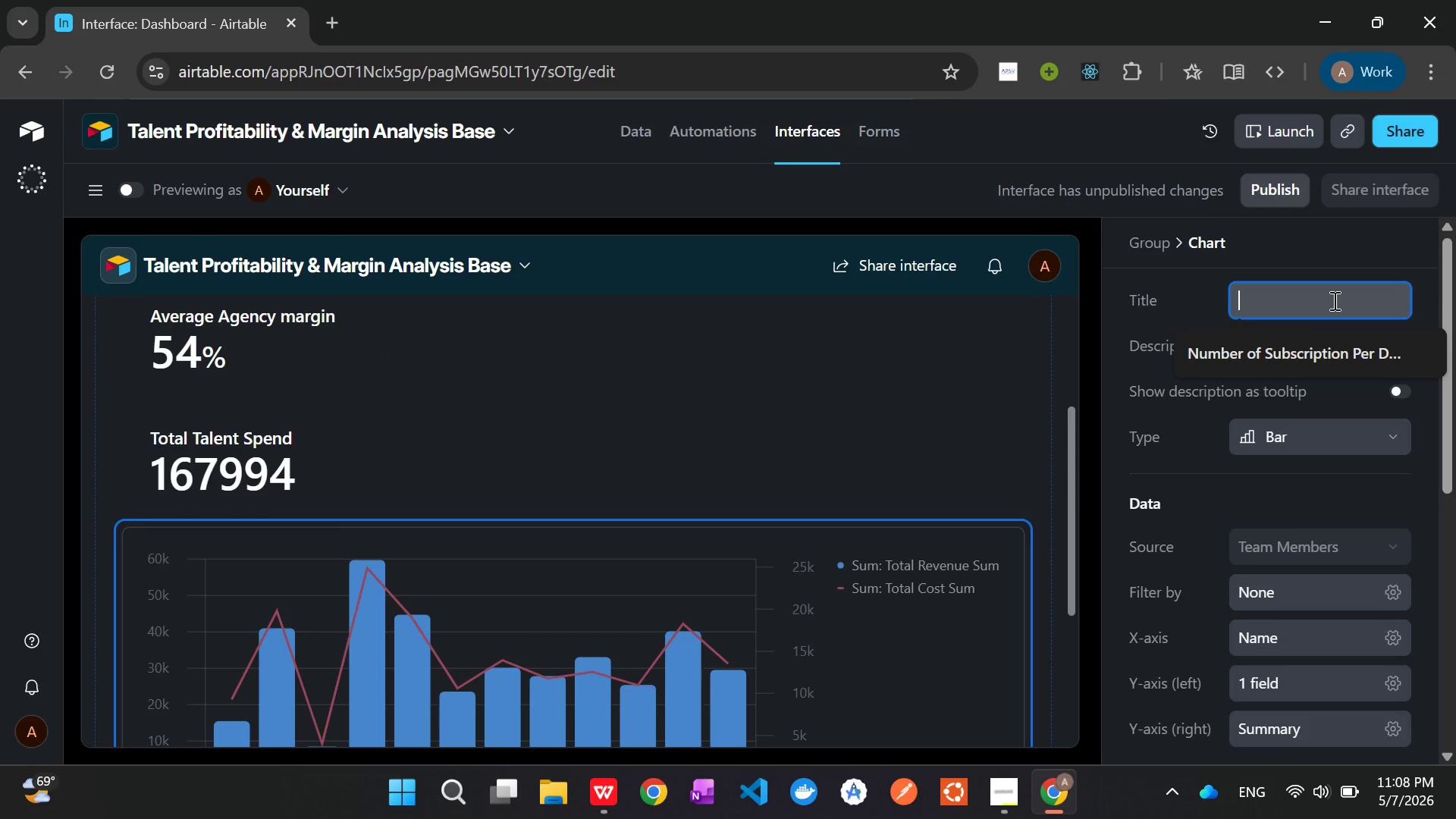 
type(Total Cost Sum and )
 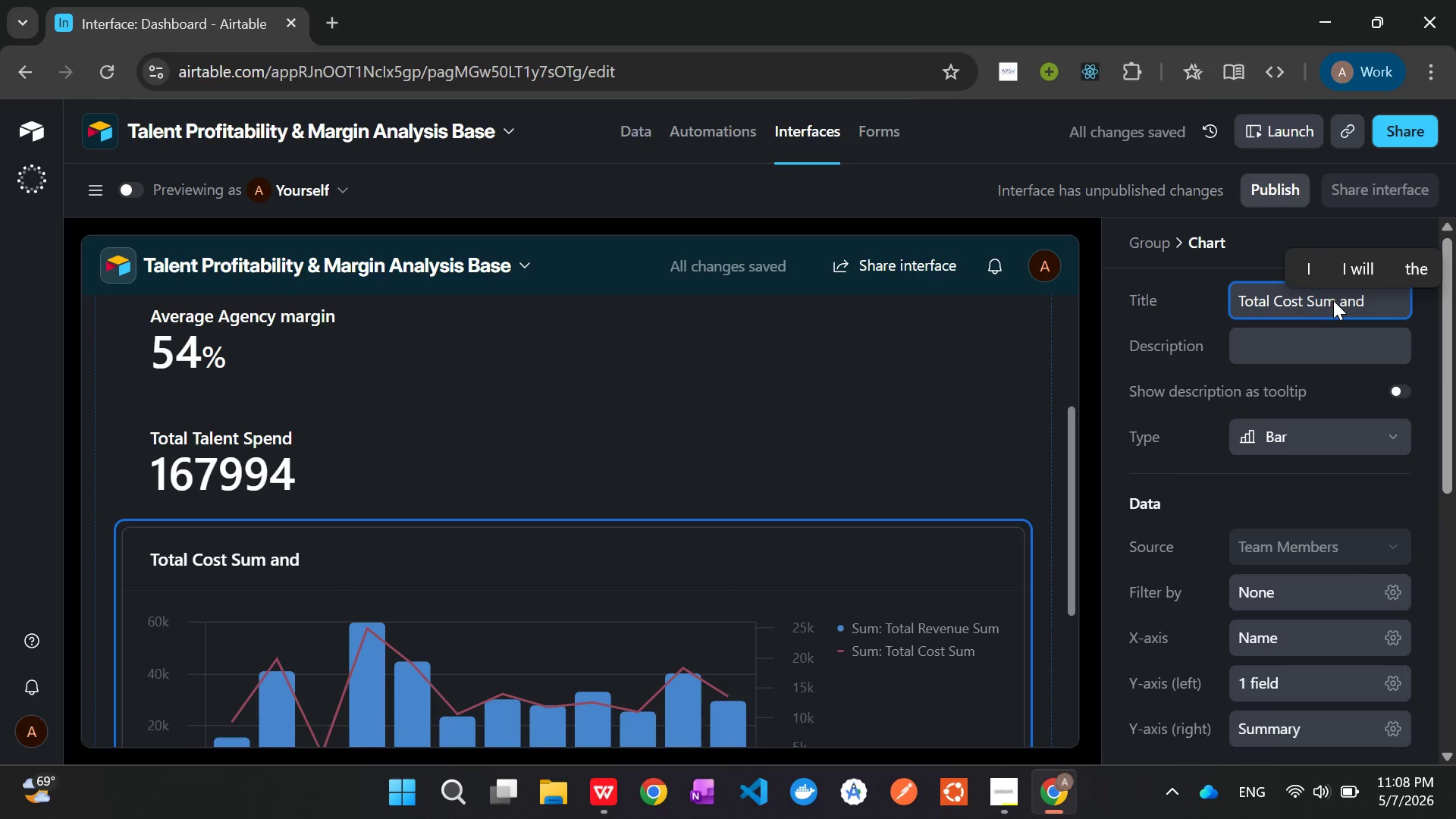 
wait(10.98)
 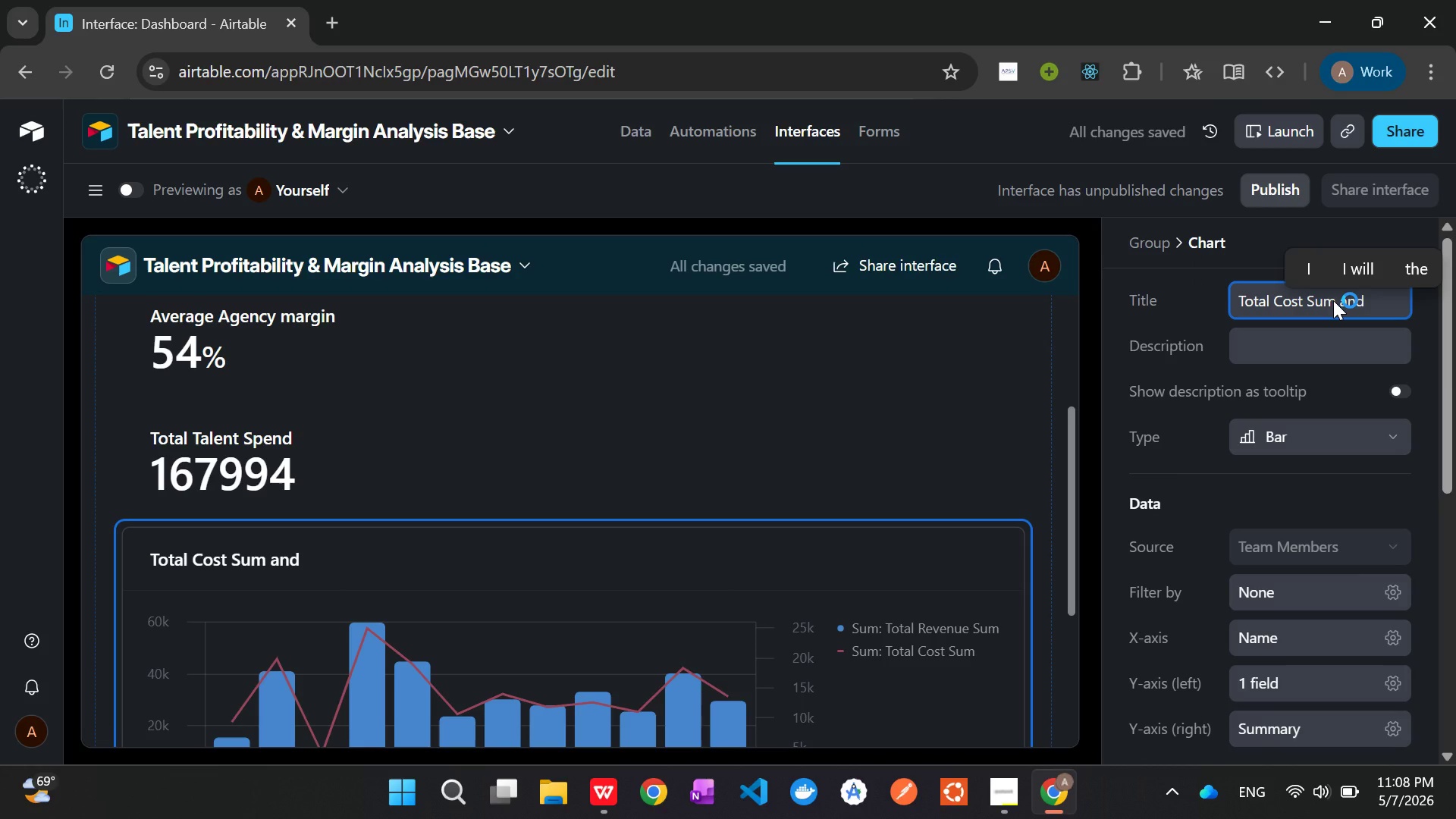 
type(Total Revenue Sum)
 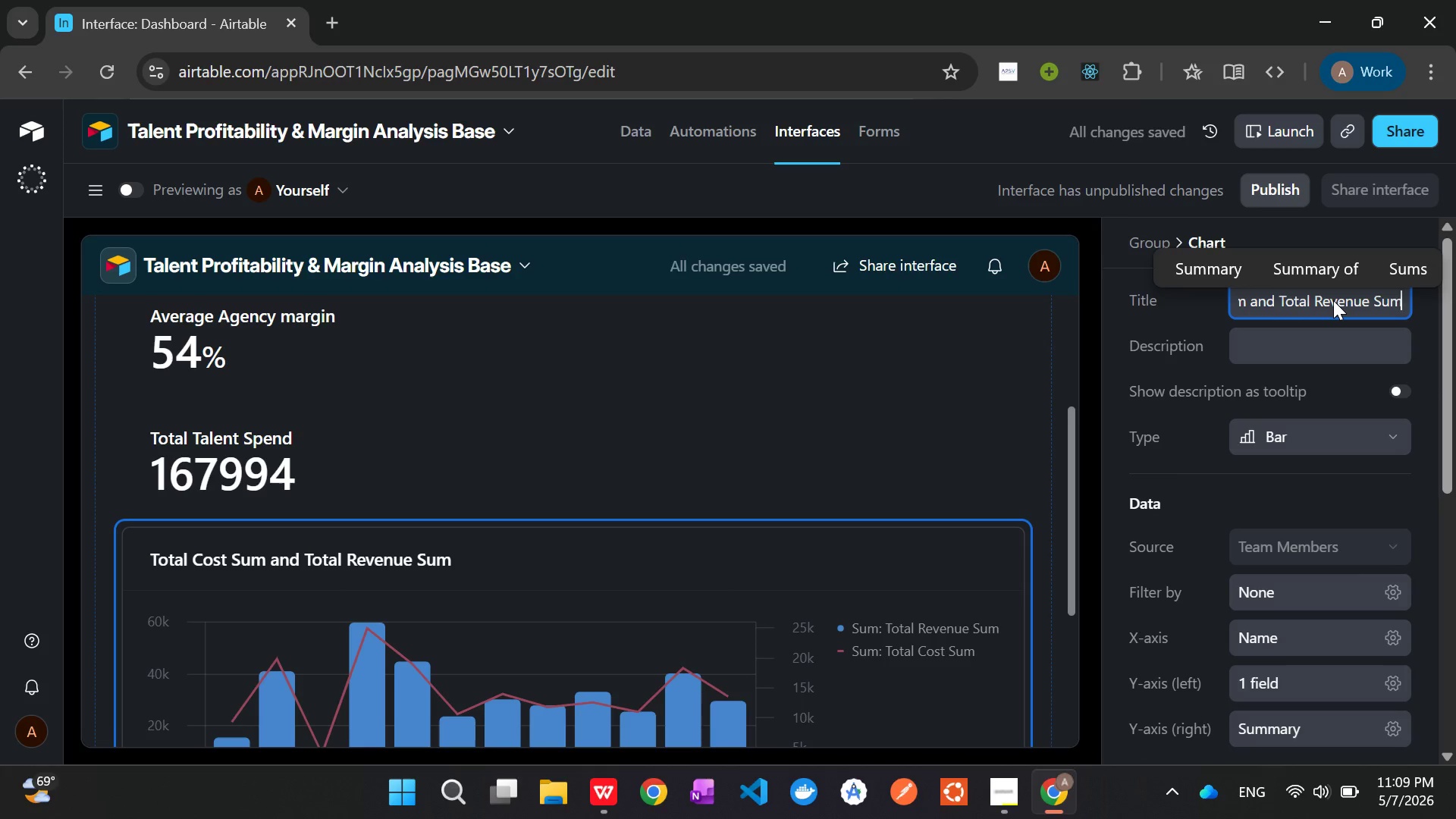 